 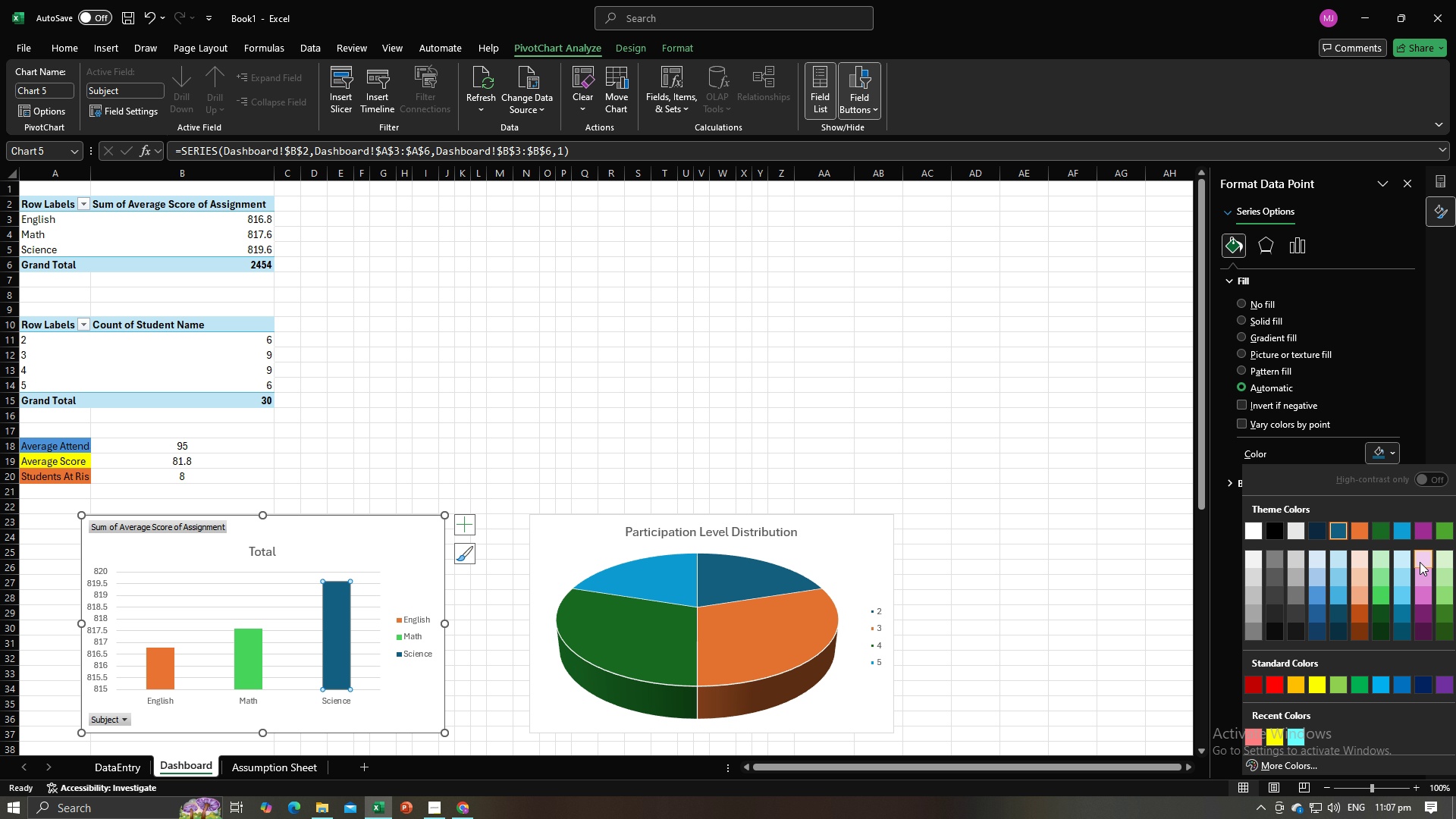 
mouse_move([1420, 614])
 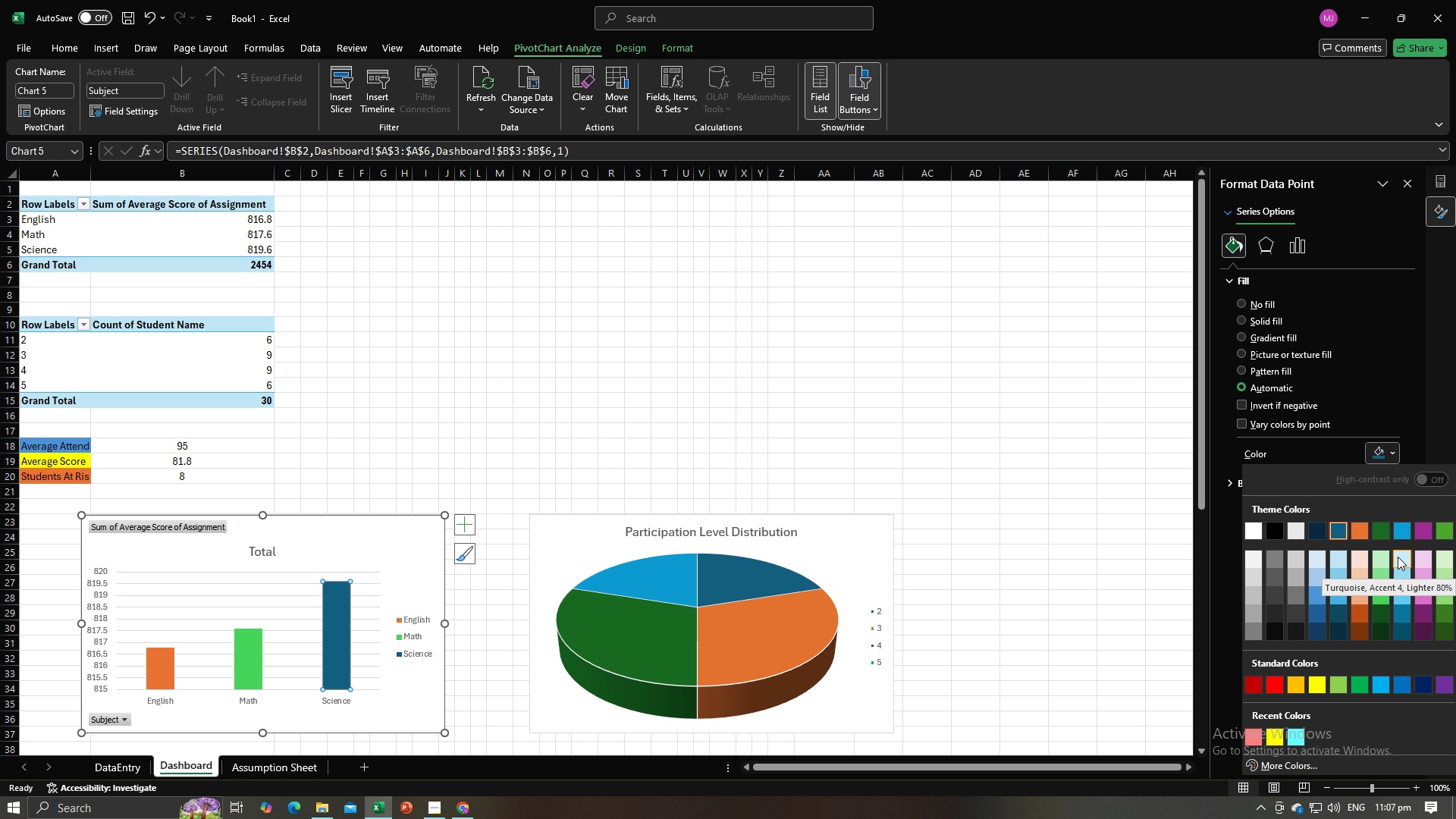 
left_click([1406, 535])
 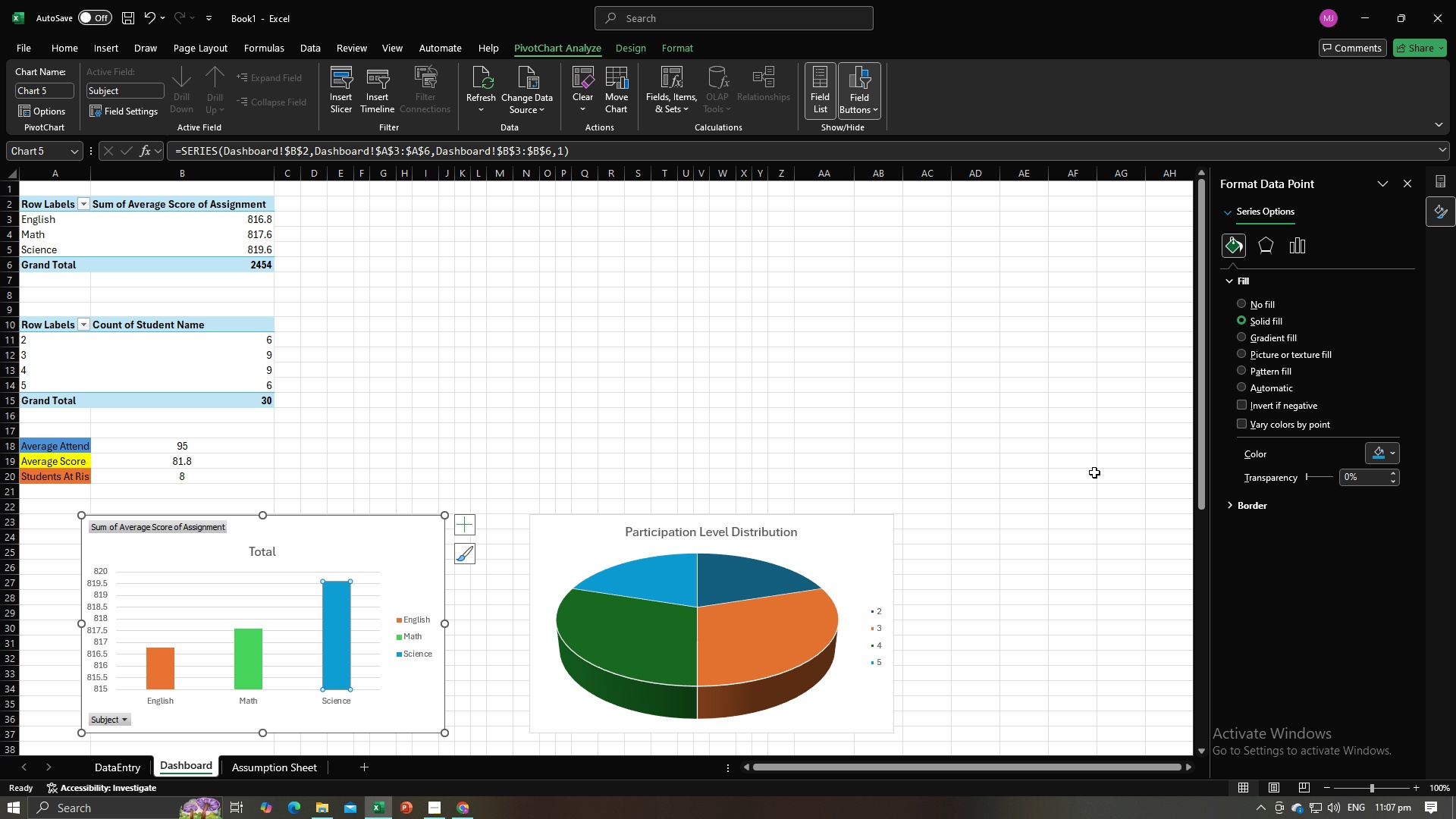 
left_click([1083, 472])
 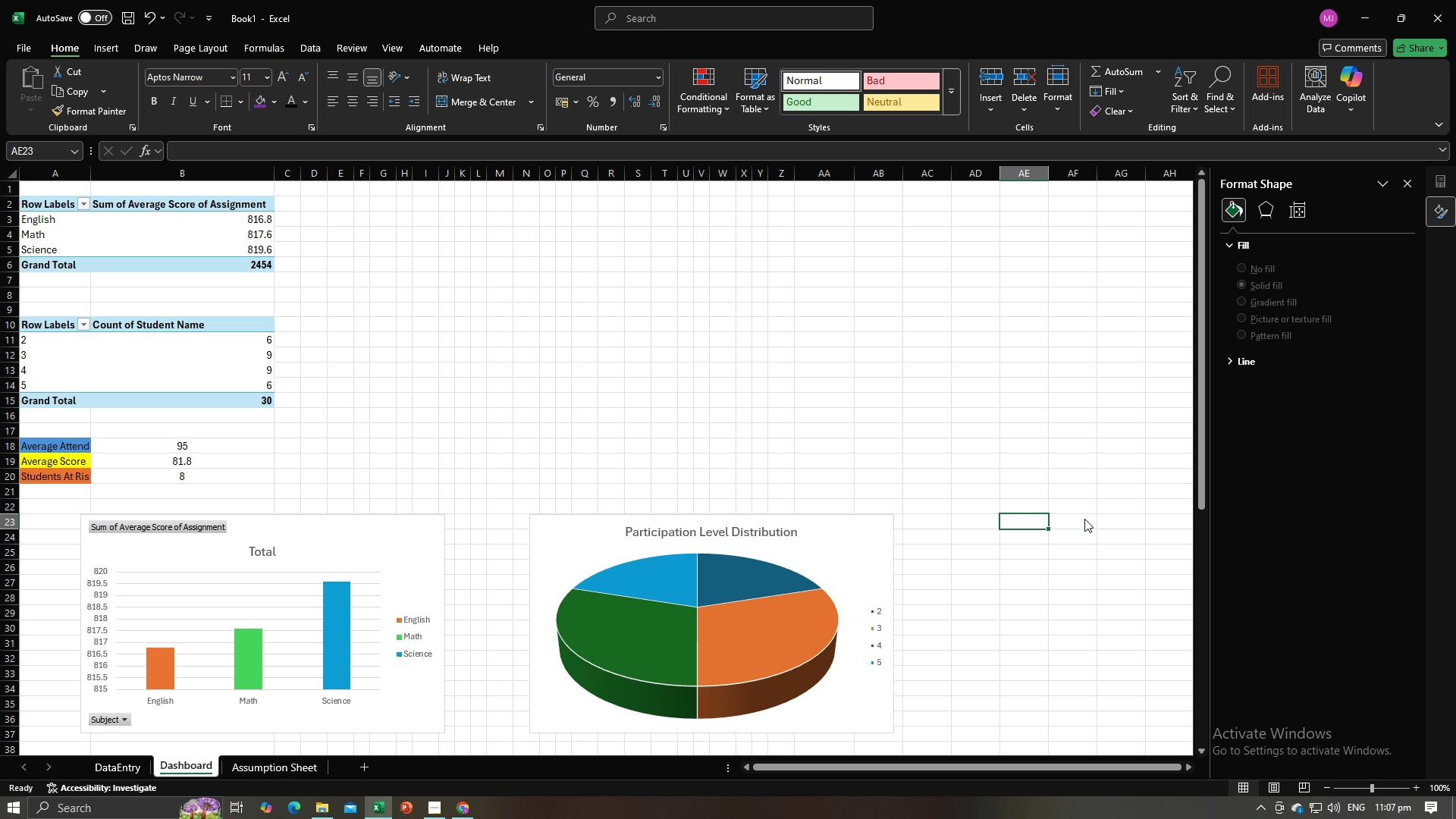 
key(Alt+AltLeft)
 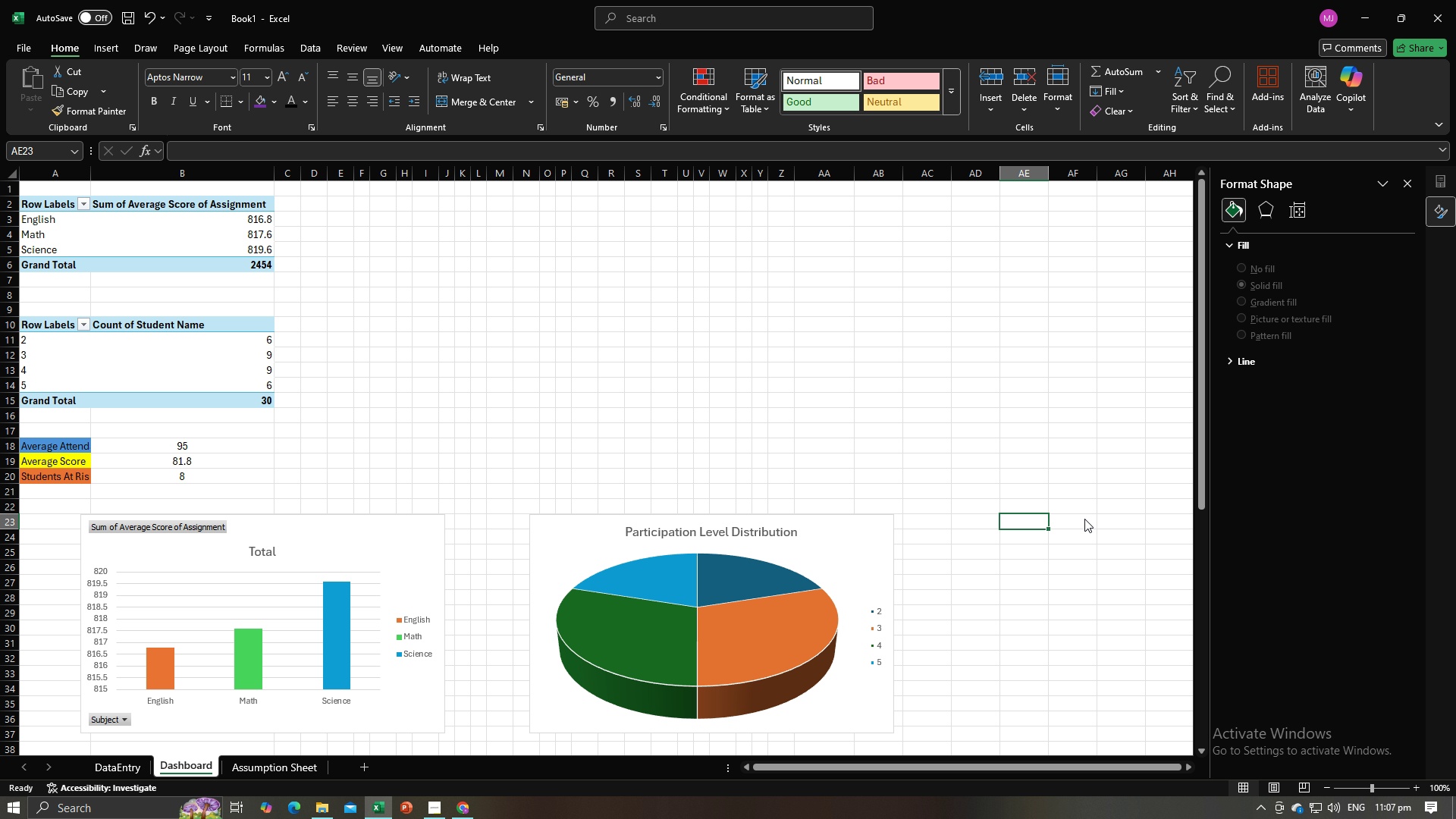 
key(Alt+Tab)